 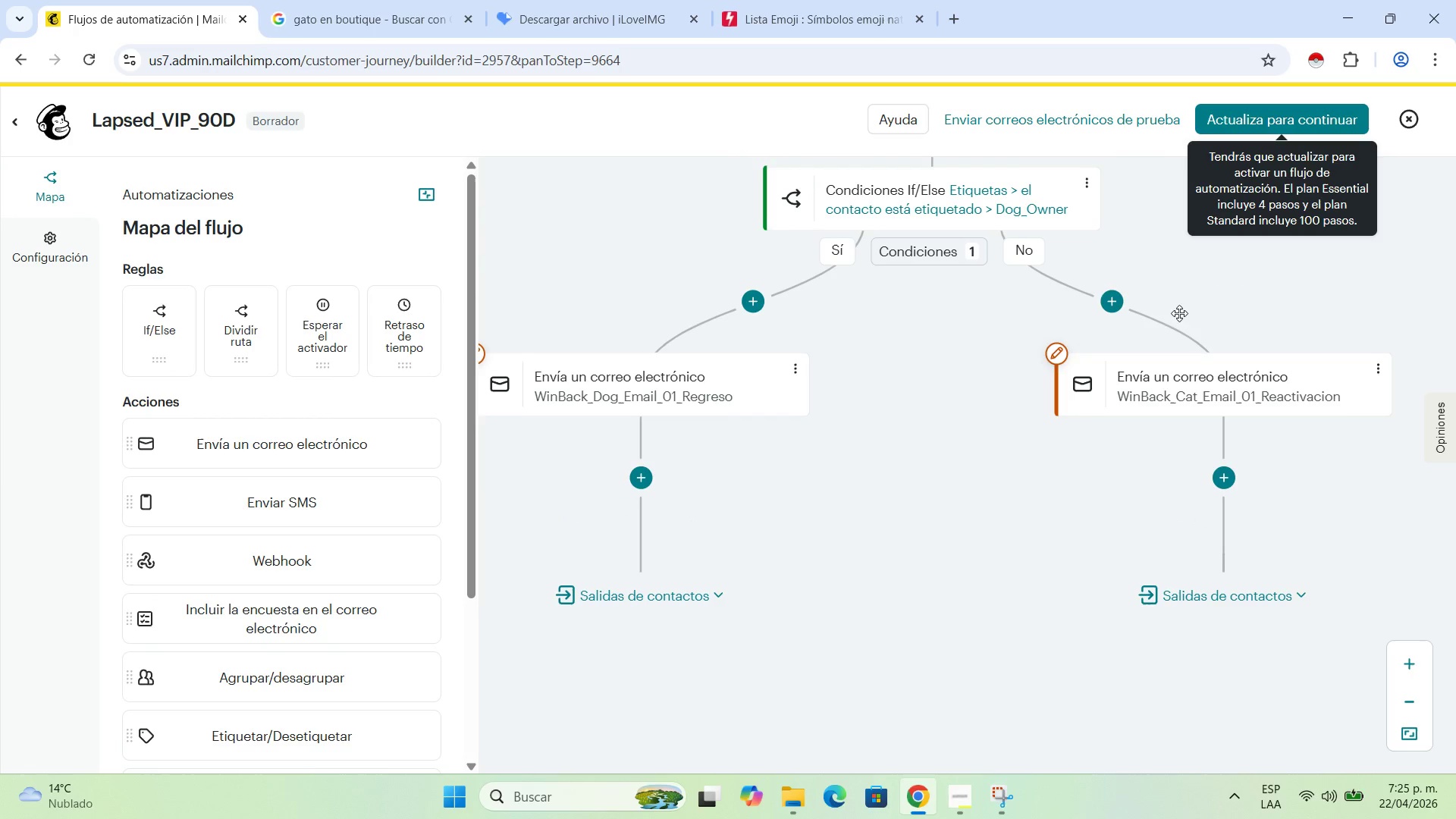 
left_click_drag(start_coordinate=[1208, 302], to_coordinate=[1225, 400])
 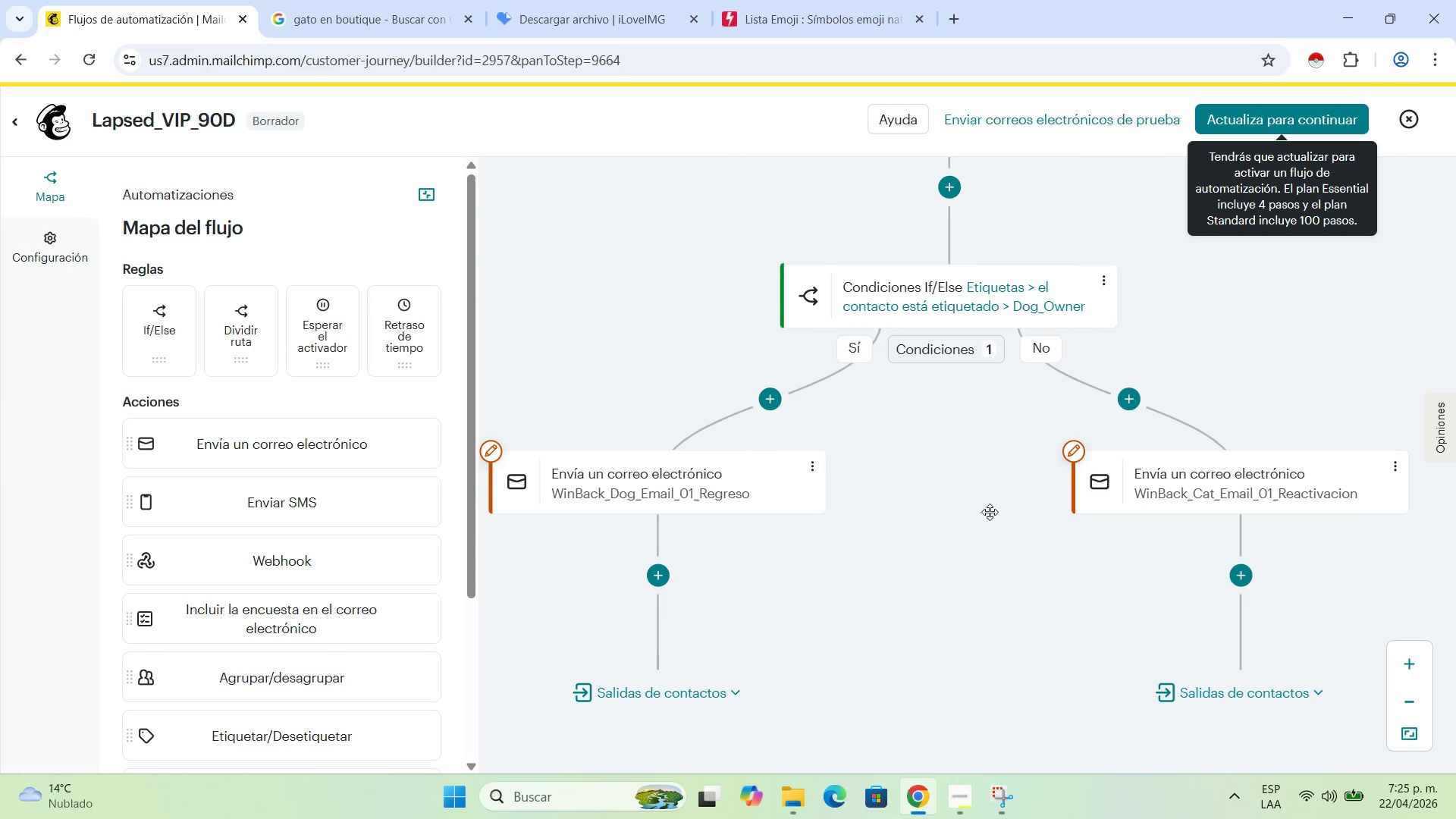 
left_click_drag(start_coordinate=[1033, 551], to_coordinate=[1037, 391])
 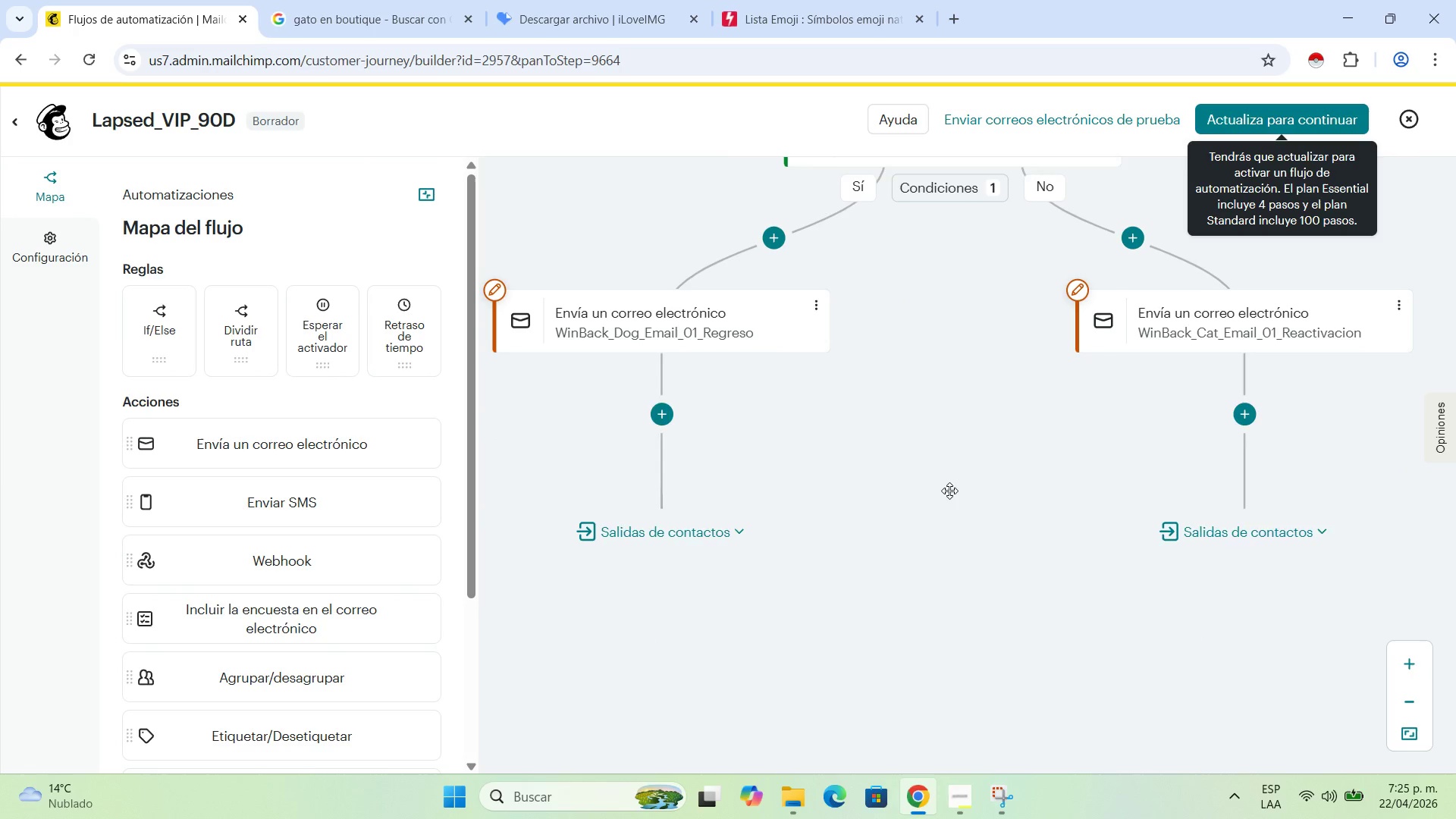 
left_click_drag(start_coordinate=[948, 502], to_coordinate=[919, 614])
 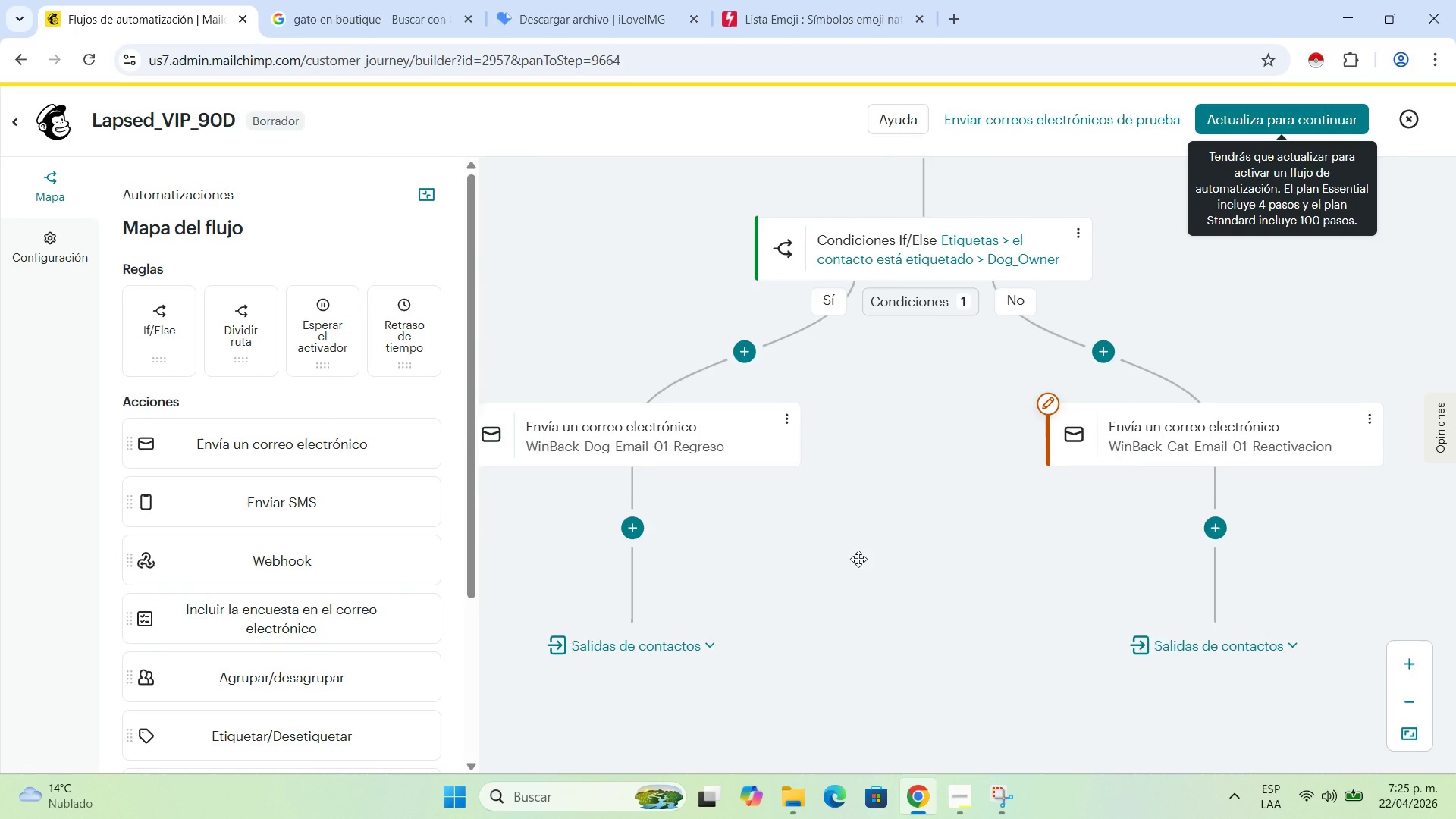 
left_click_drag(start_coordinate=[860, 559], to_coordinate=[885, 706])
 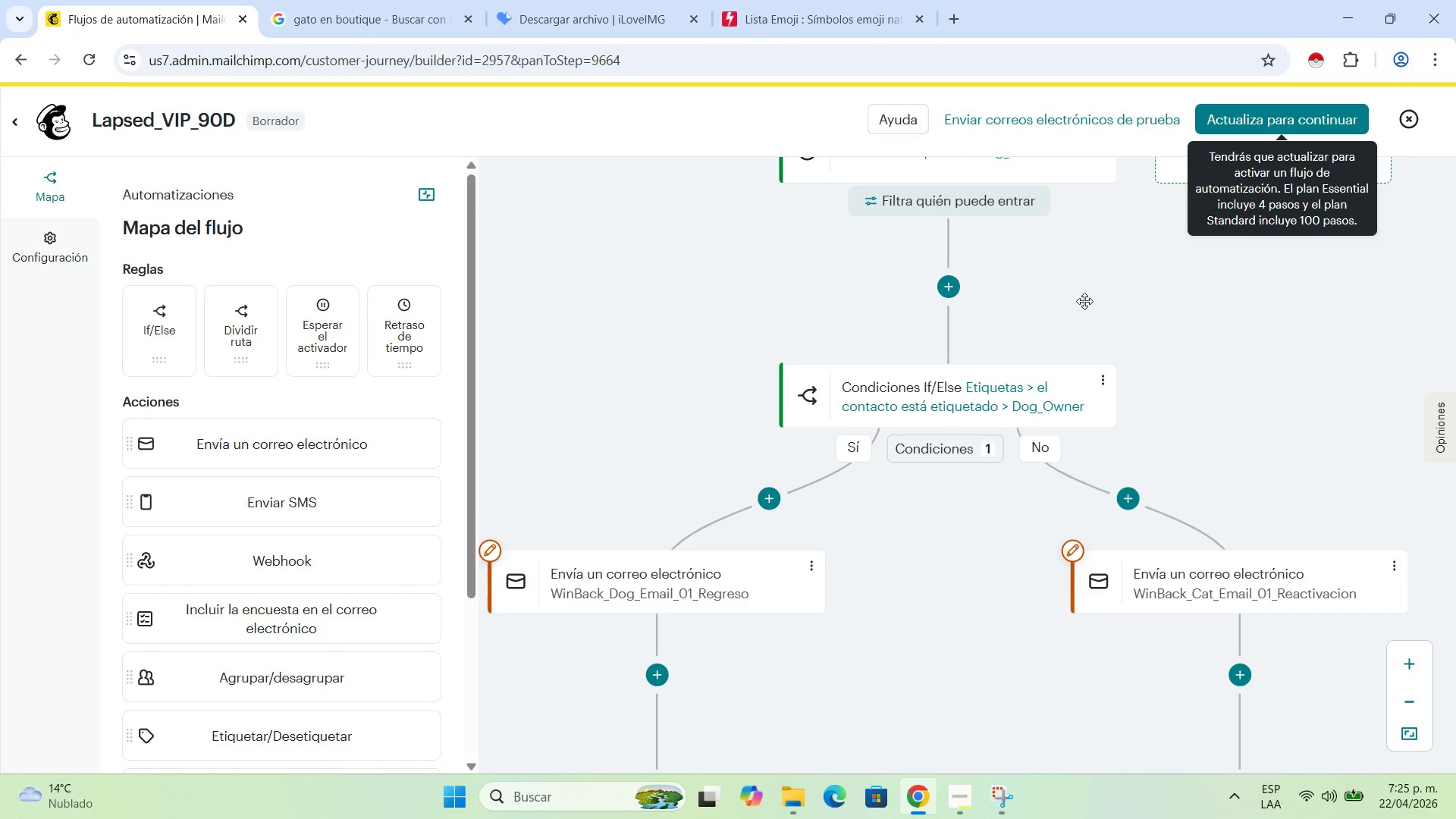 
left_click_drag(start_coordinate=[1089, 293], to_coordinate=[1053, 206])
 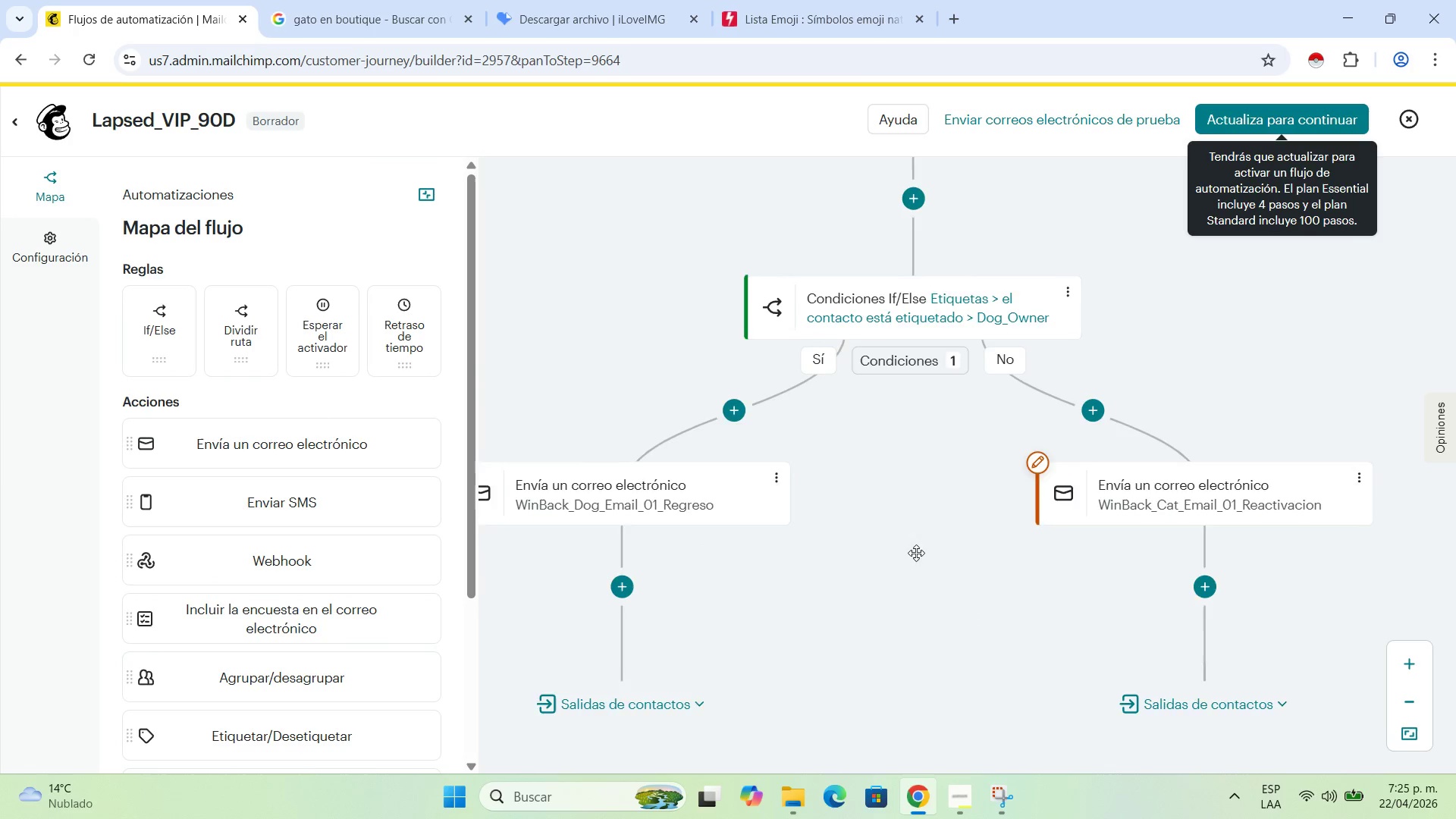 
left_click_drag(start_coordinate=[916, 555], to_coordinate=[946, 501])
 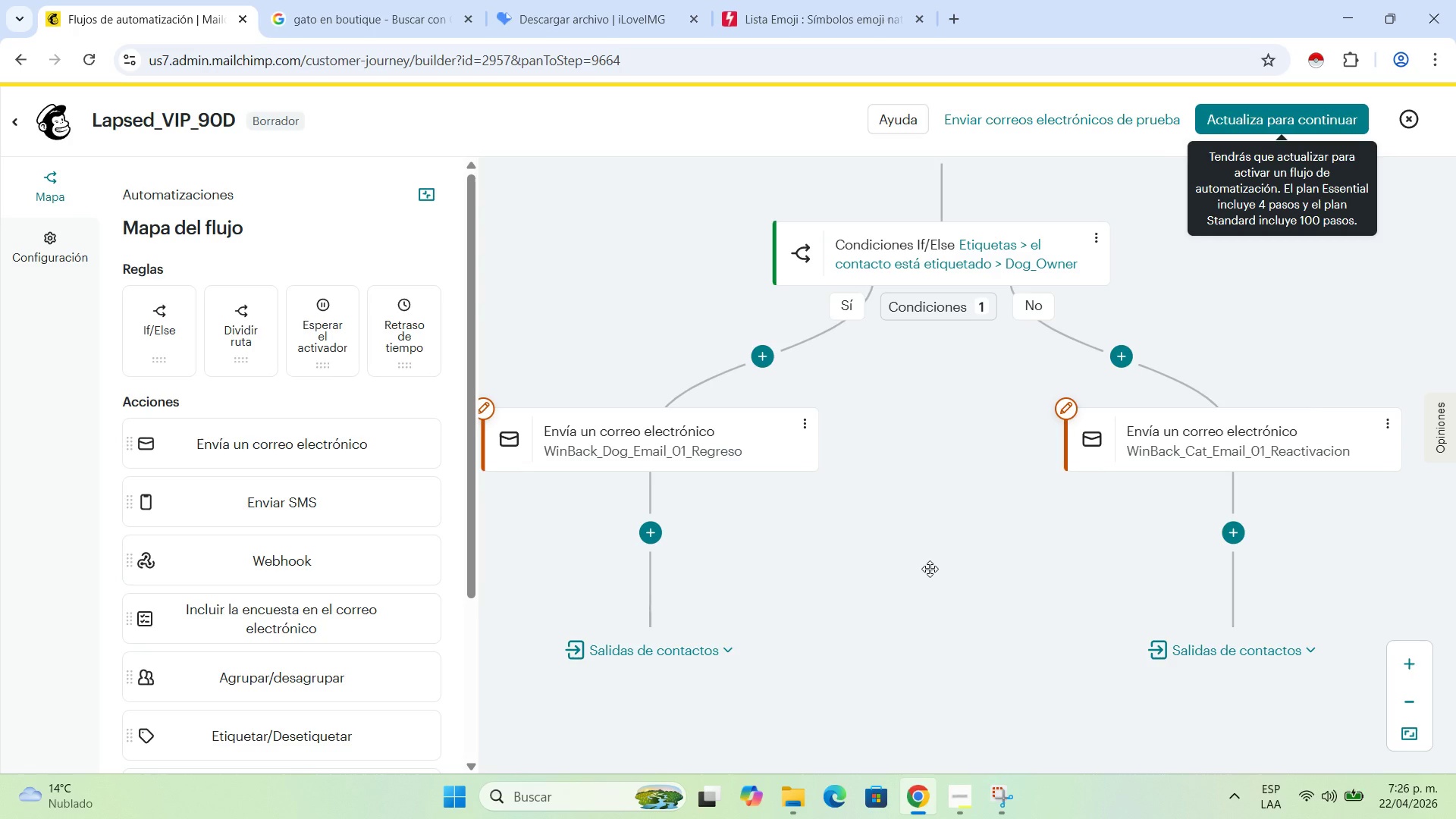 
wait(10.53)
 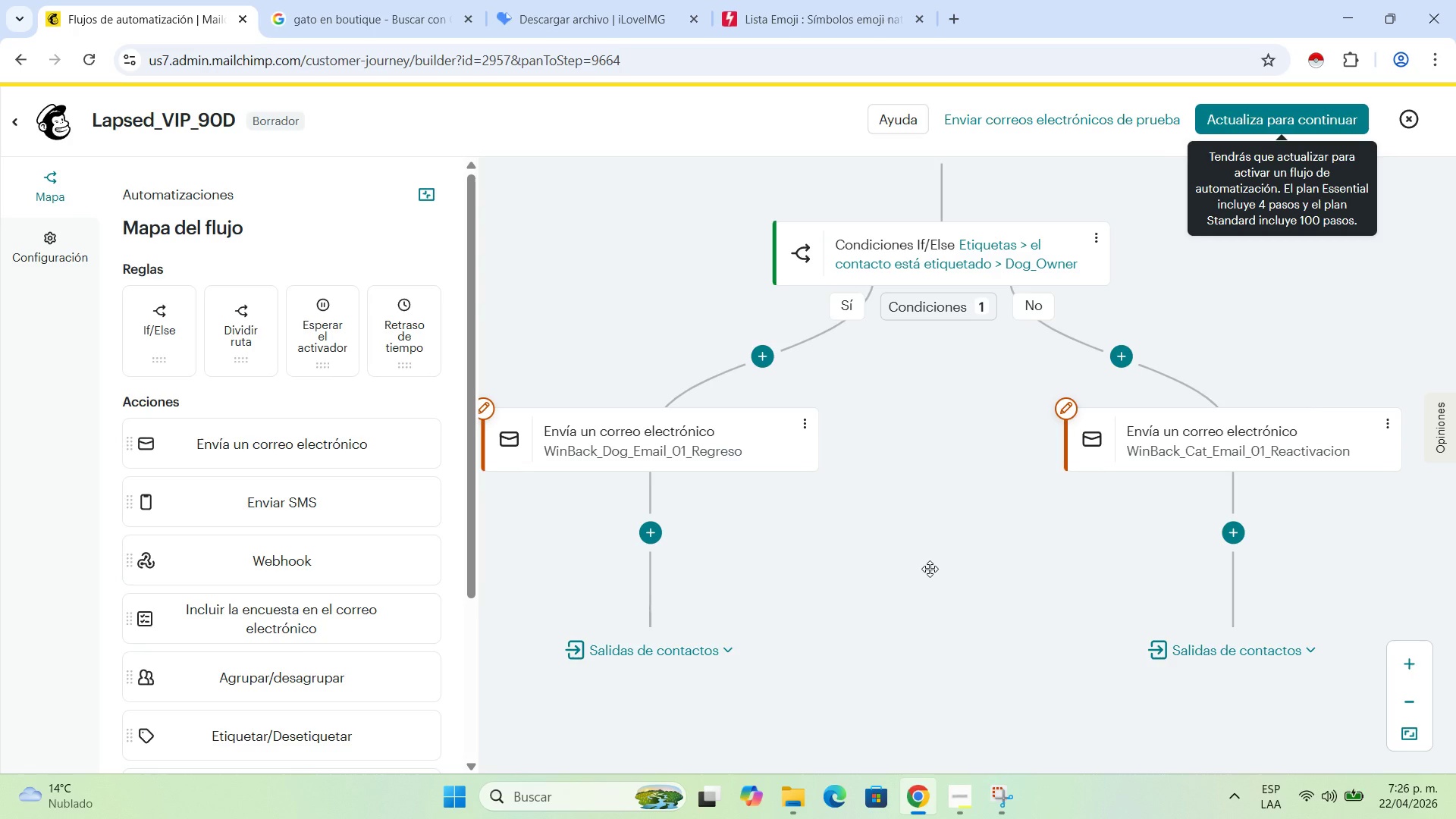 
left_click([1020, 472])
 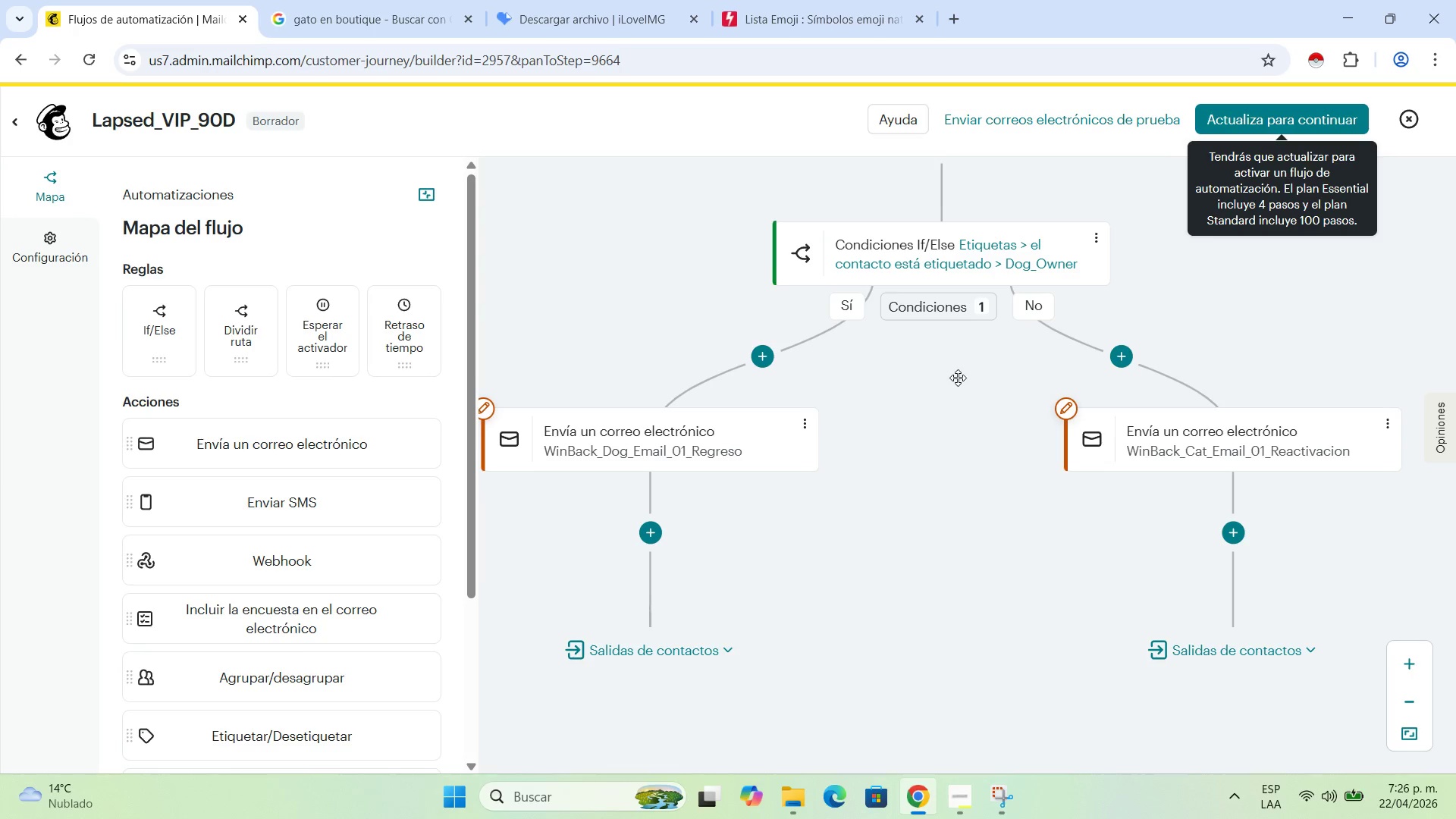 
left_click_drag(start_coordinate=[958, 378], to_coordinate=[977, 463])
 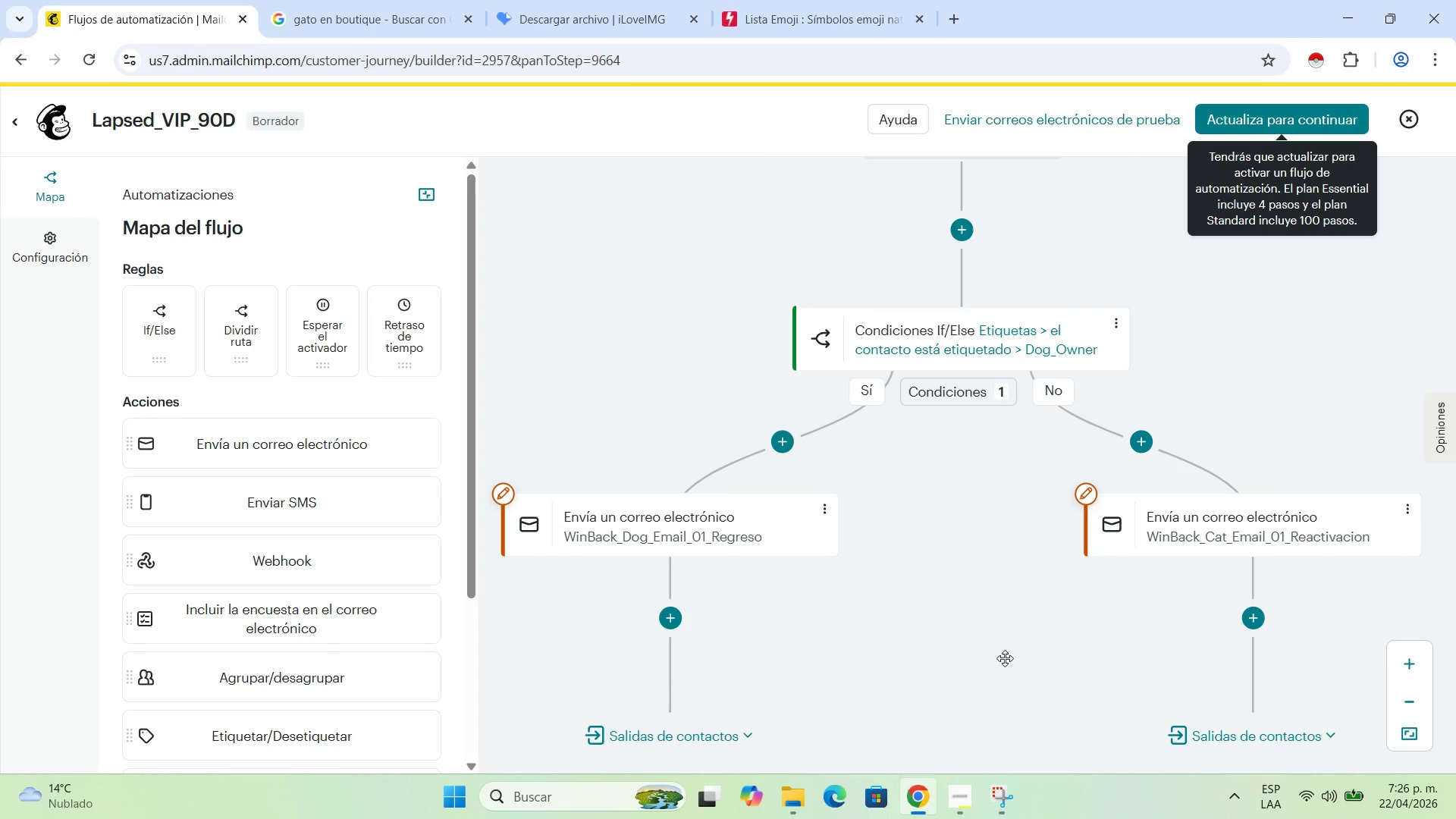 
left_click_drag(start_coordinate=[1016, 635], to_coordinate=[1020, 561])
 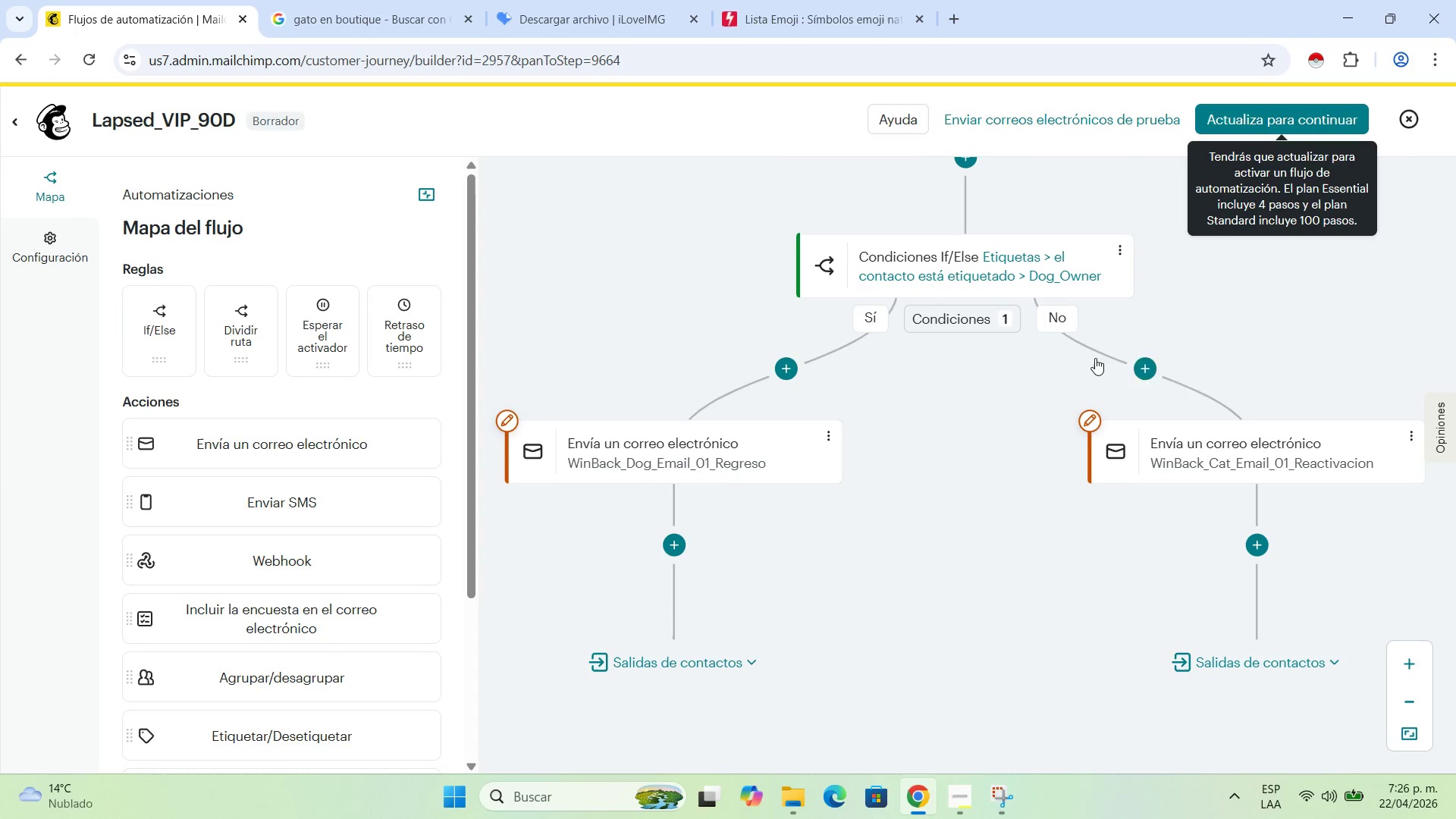 
left_click_drag(start_coordinate=[911, 559], to_coordinate=[898, 549])
 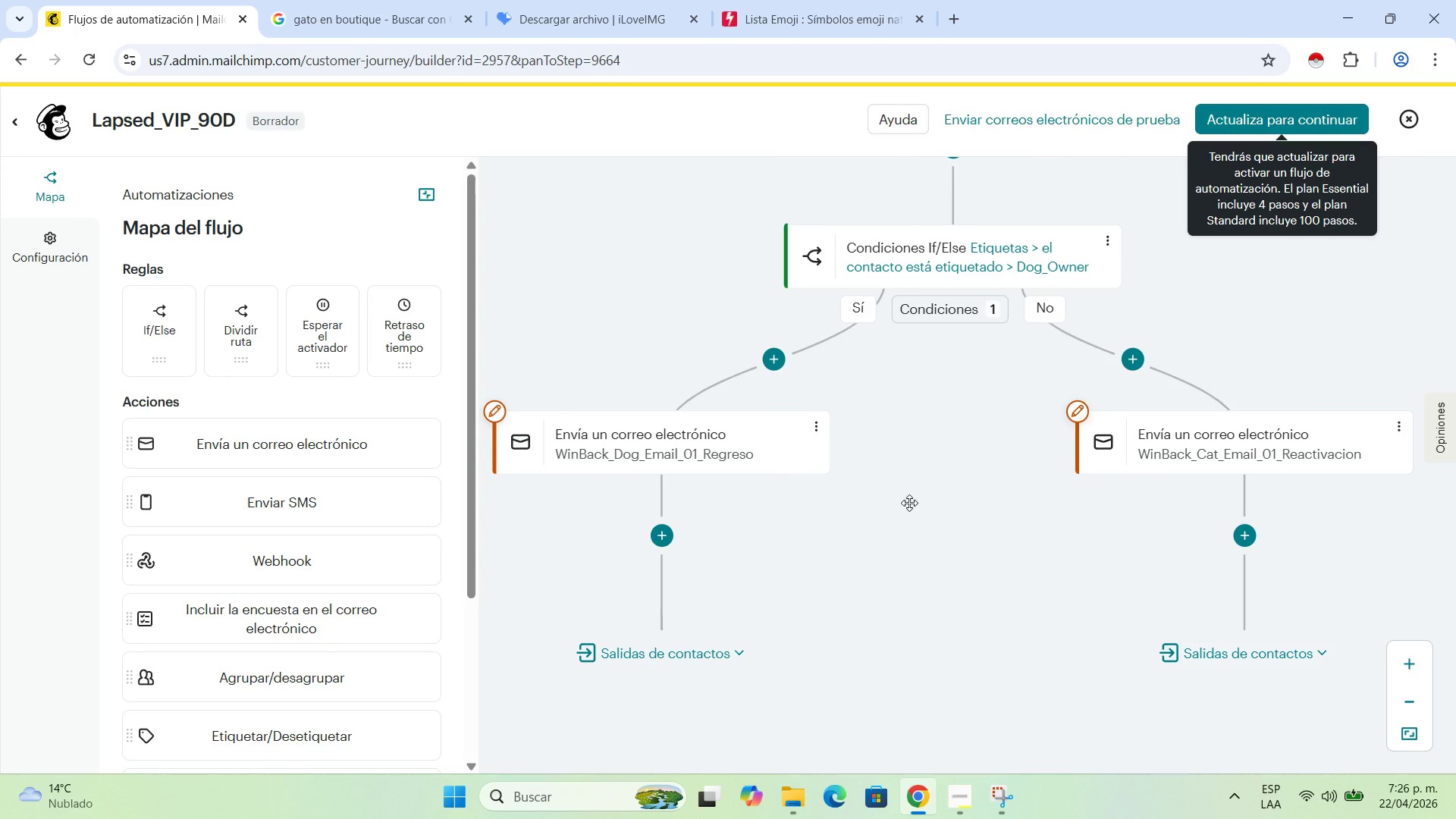 
wait(5.23)
 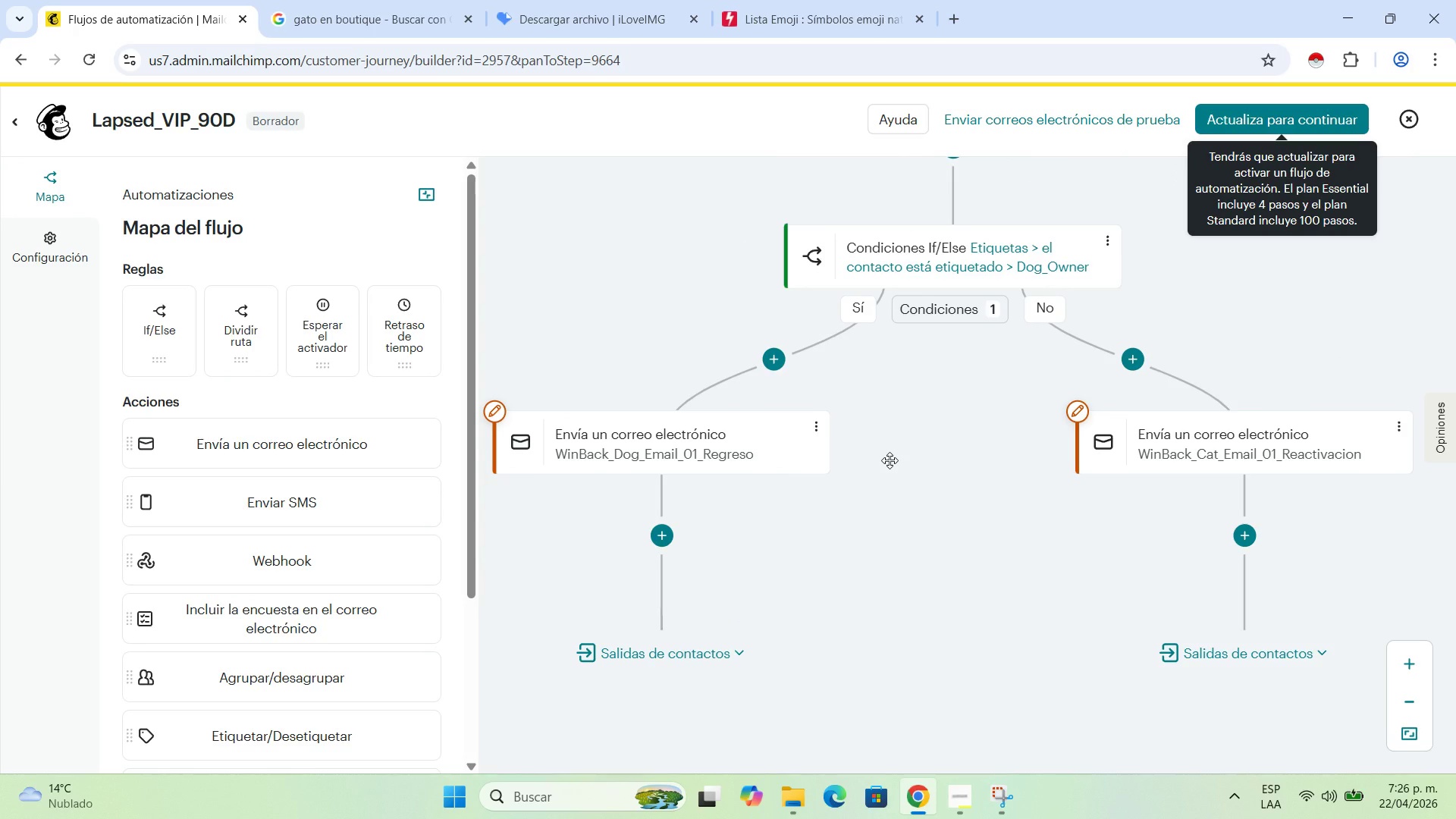 
left_click_drag(start_coordinate=[953, 423], to_coordinate=[960, 460])
 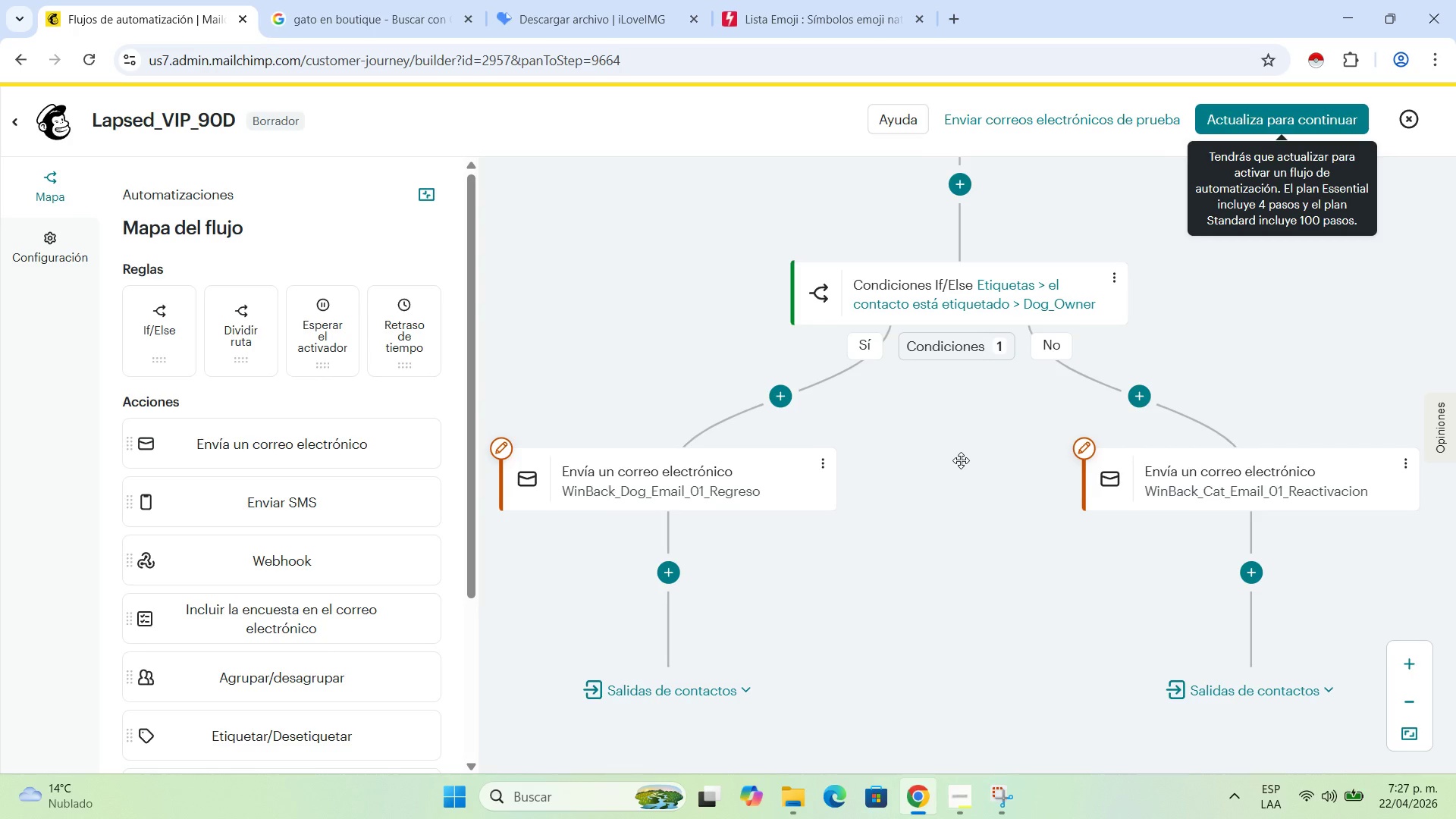 
wait(86.31)
 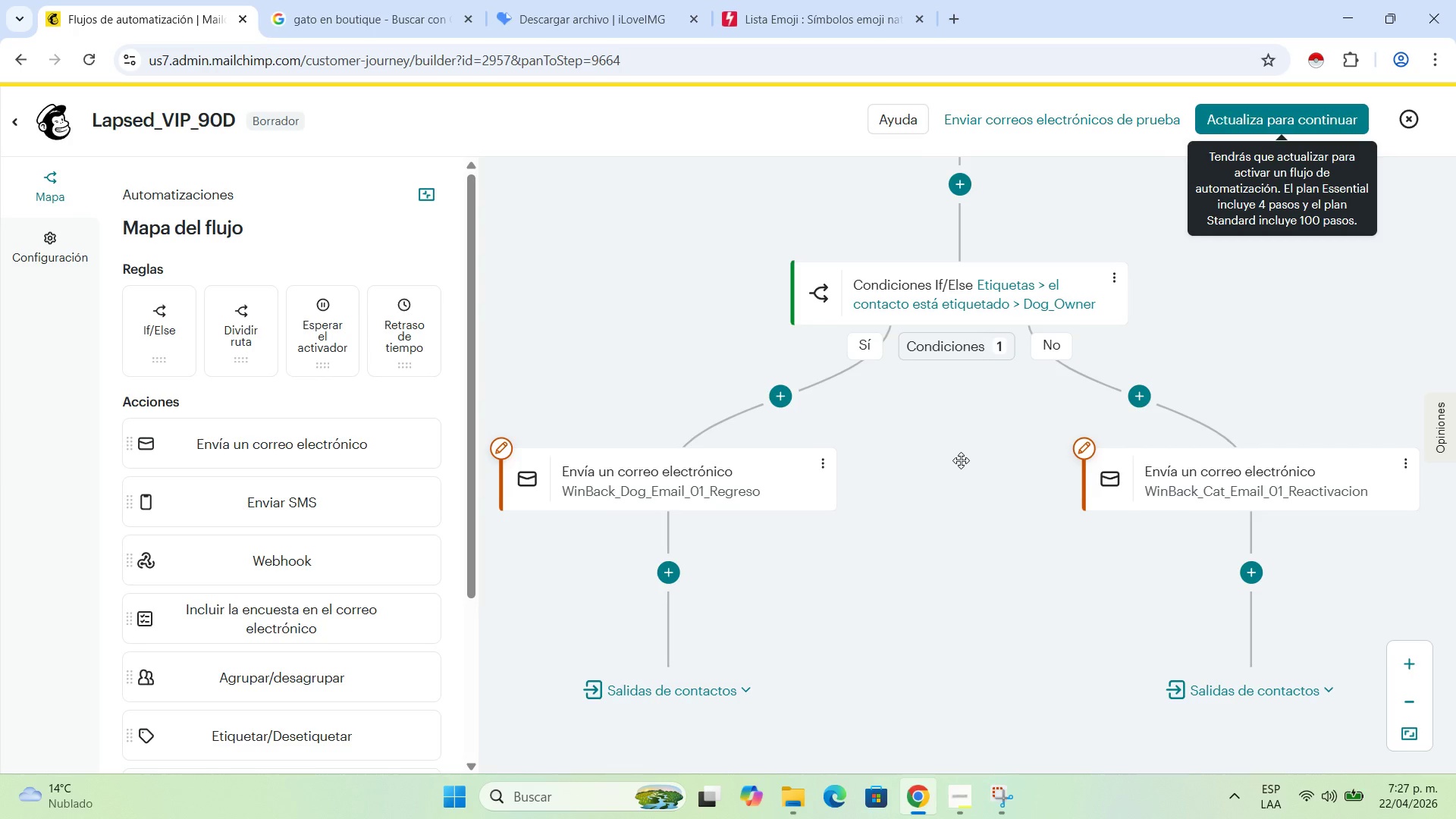 
mouse_move([848, 400])
 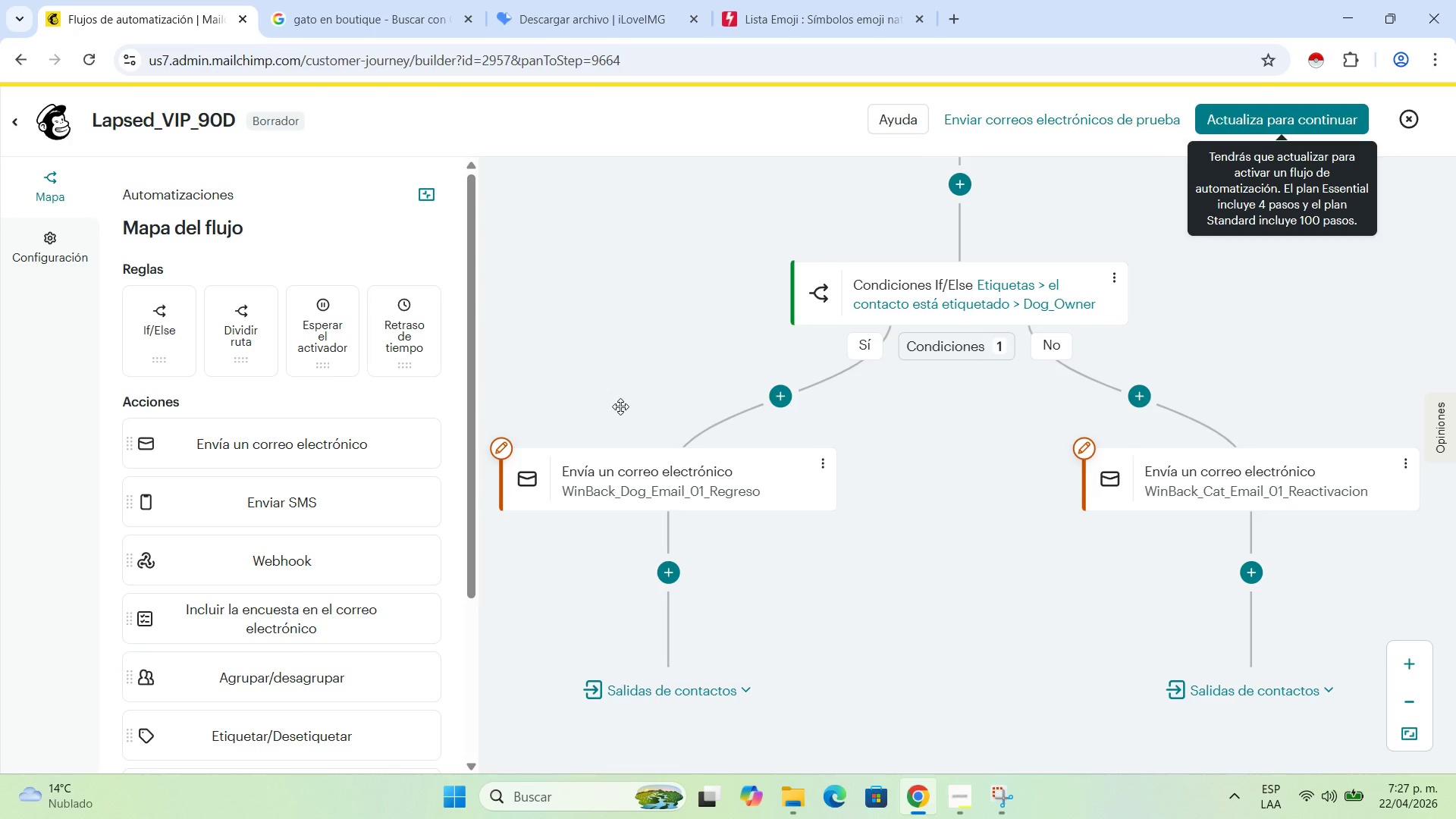 
wait(15.07)
 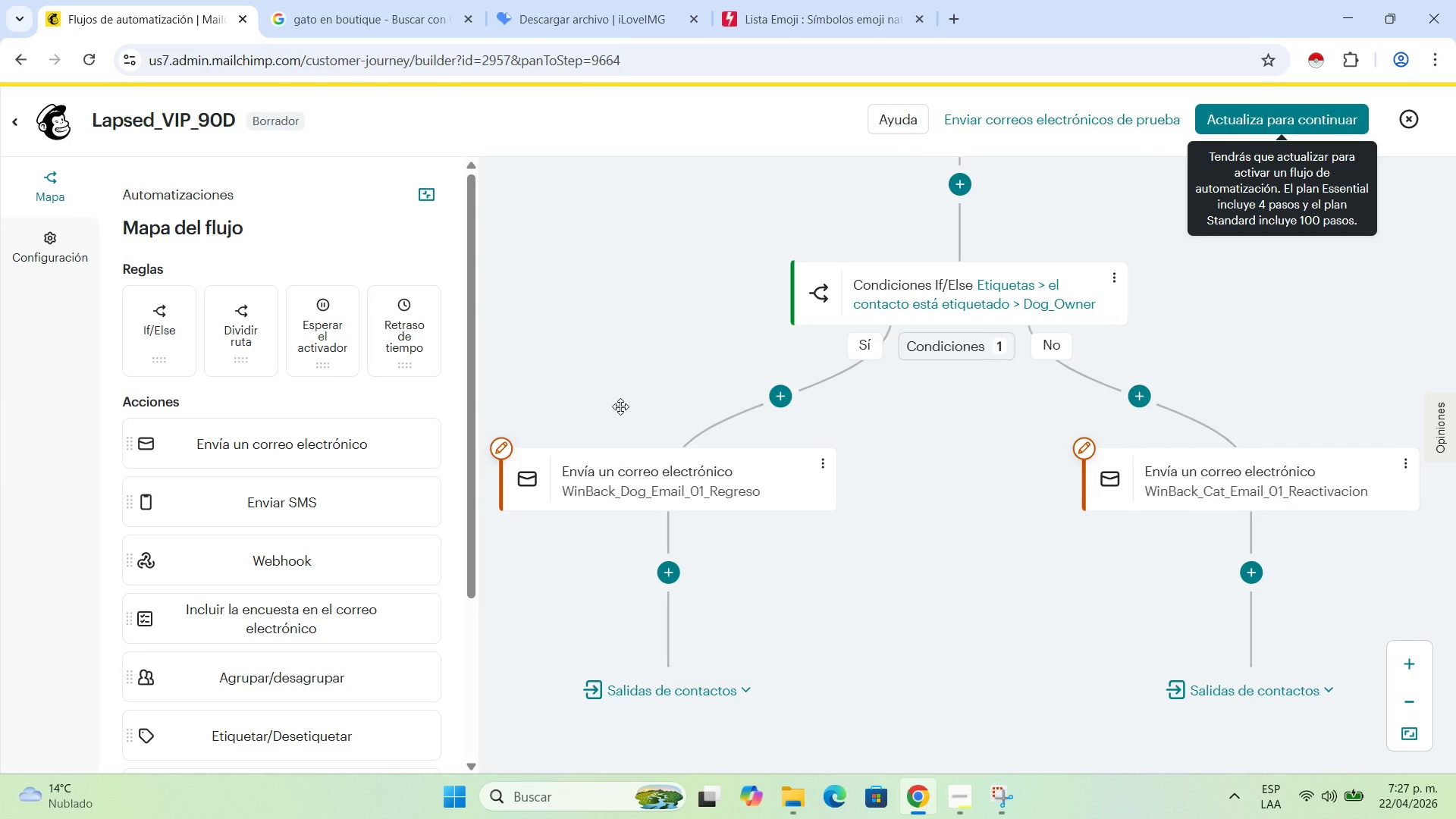 
scroll: coordinate [619, 407], scroll_direction: down, amount: 2.0
 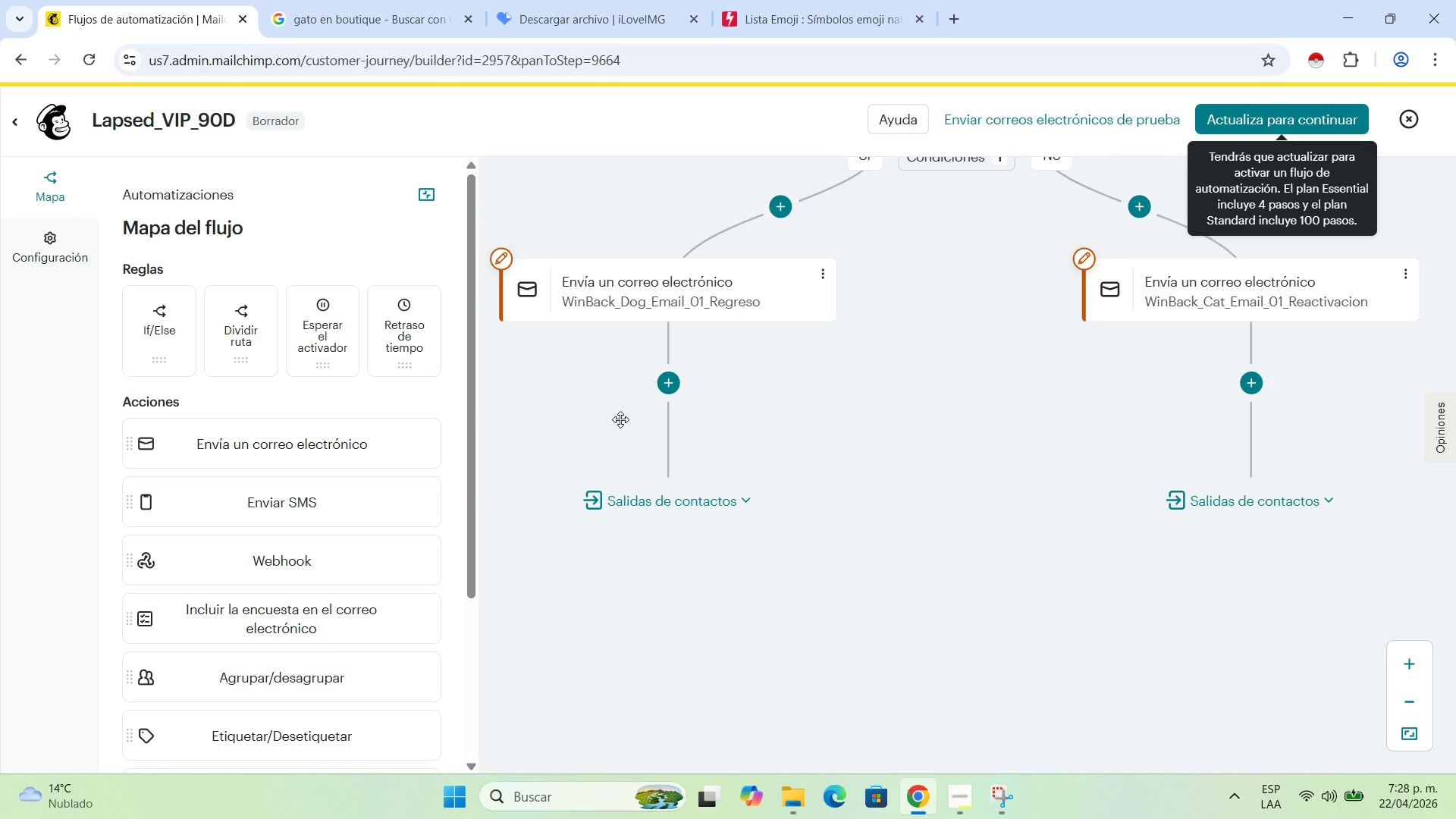 
scroll: coordinate [651, 468], scroll_direction: up, amount: 1.0
 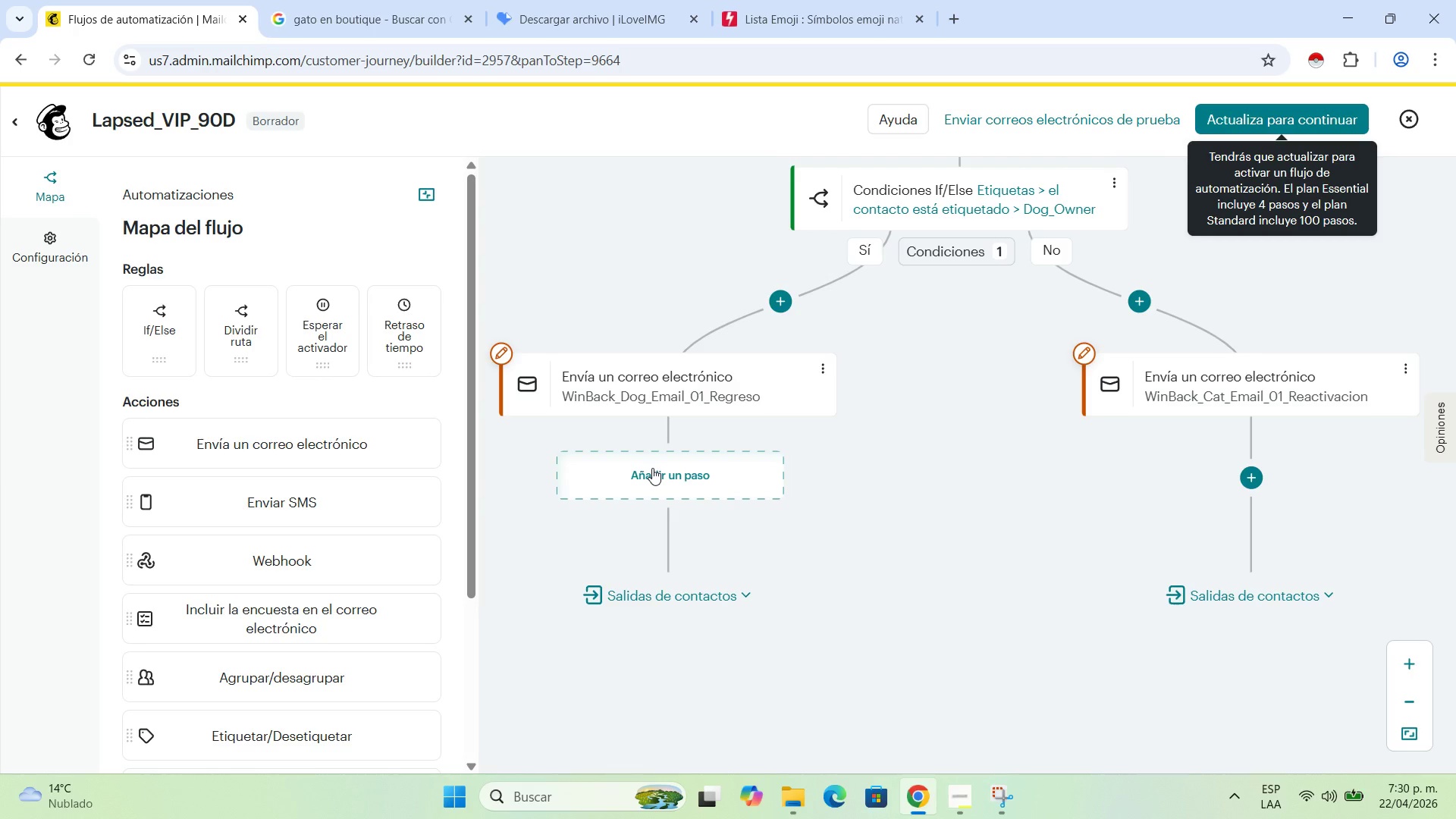 
wait(134.6)
 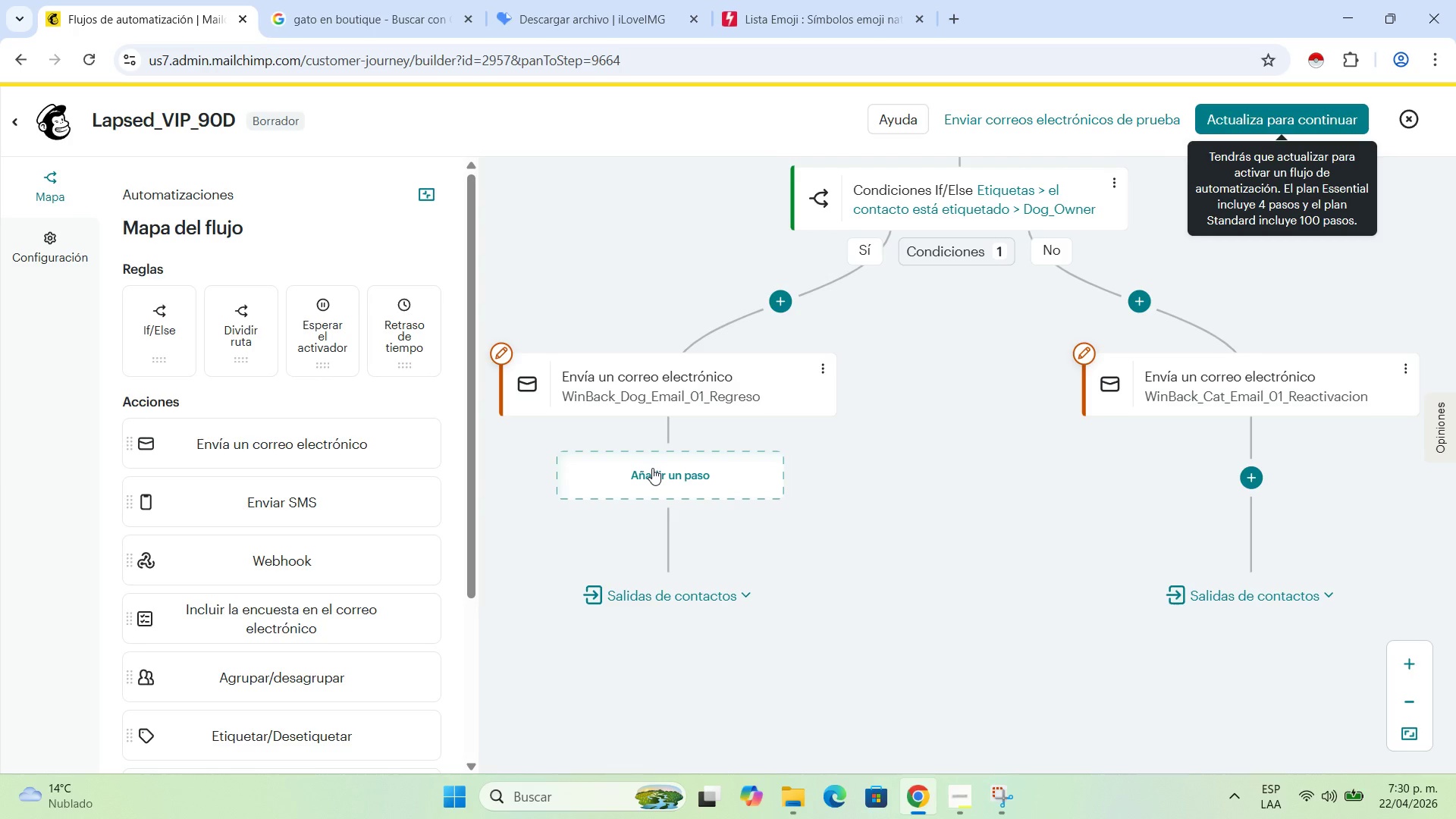 
left_click([967, 805])